 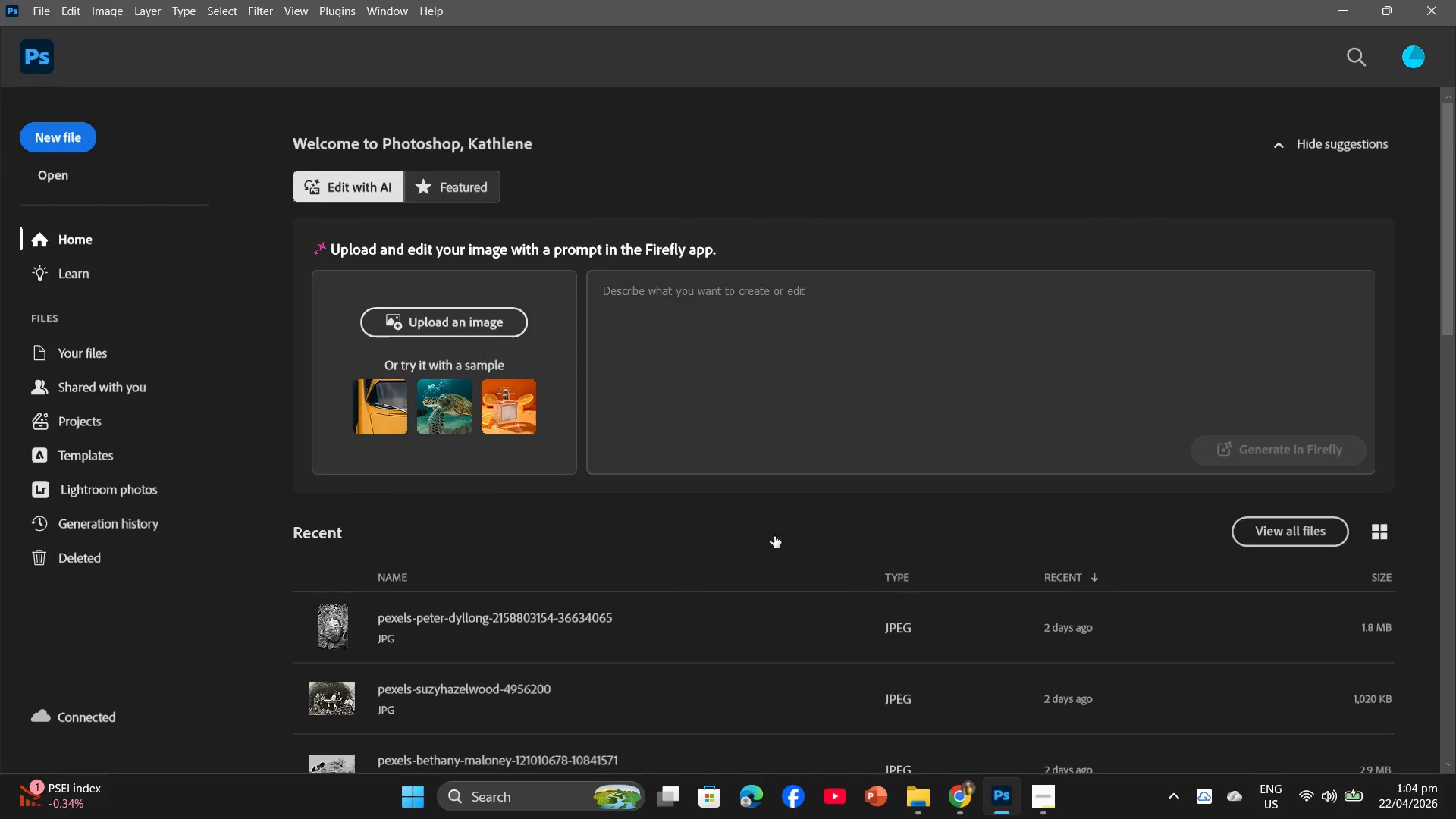 
left_click([1046, 803])
 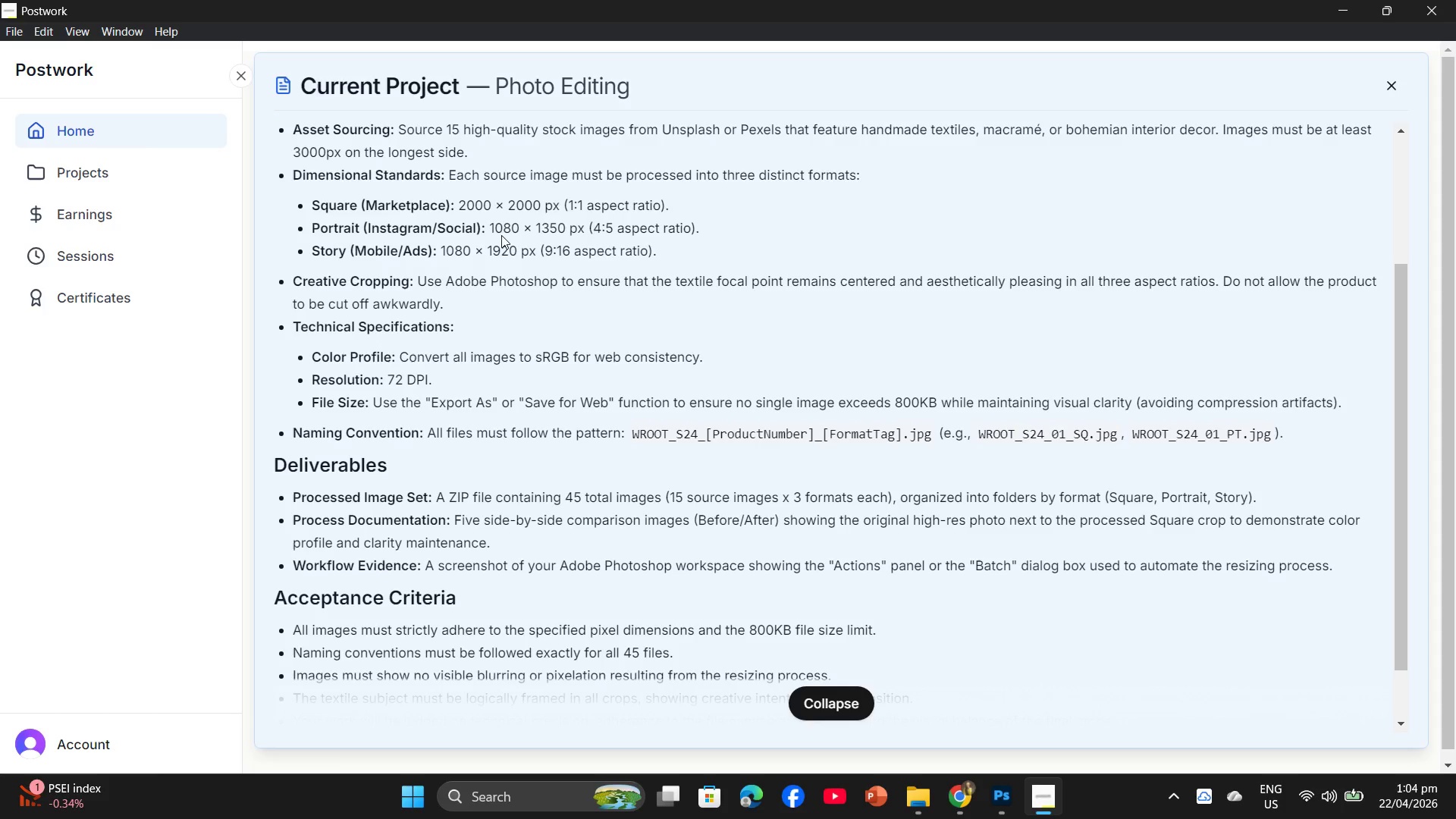 
wait(5.48)
 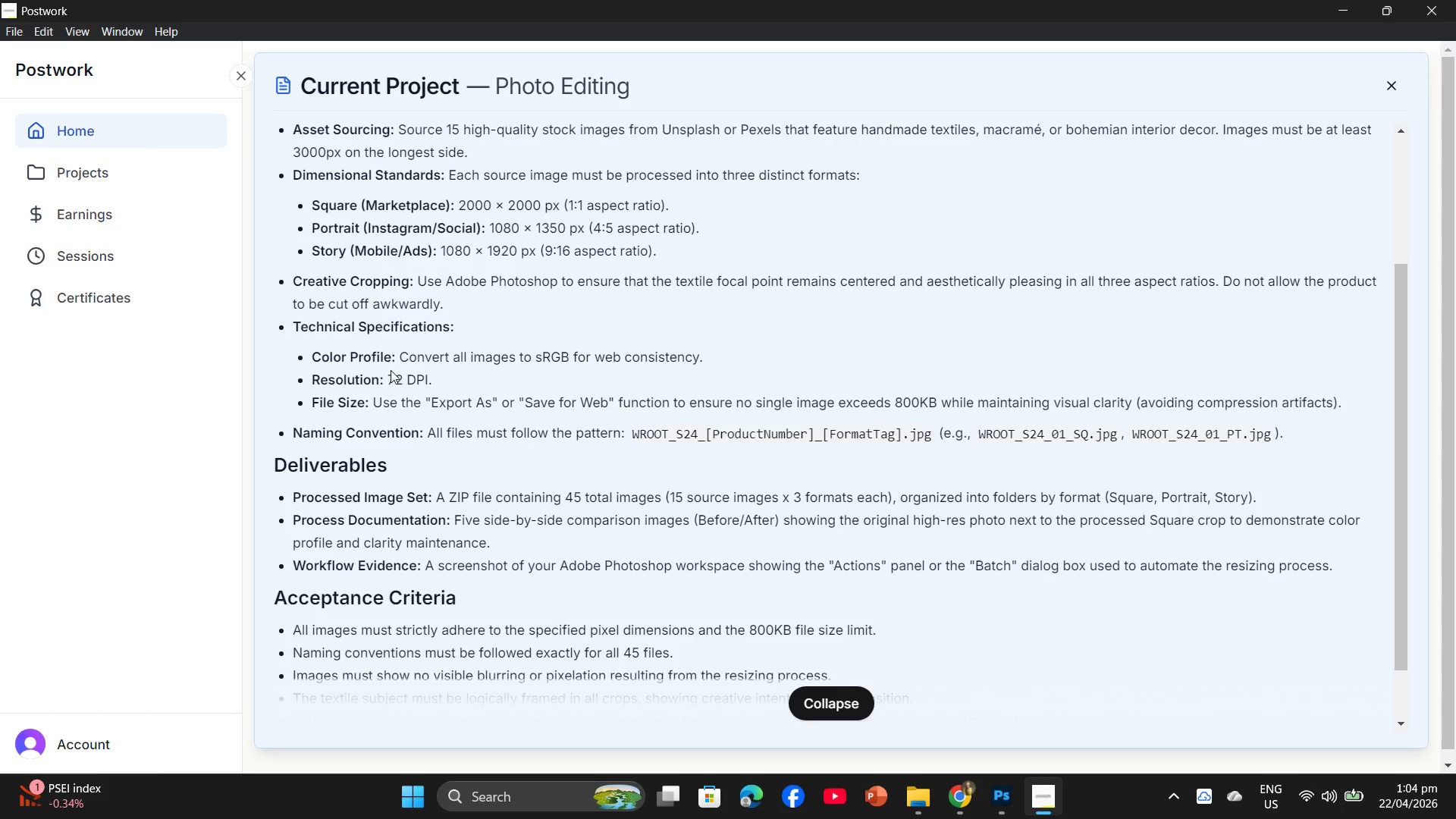 
left_click([1003, 797])
 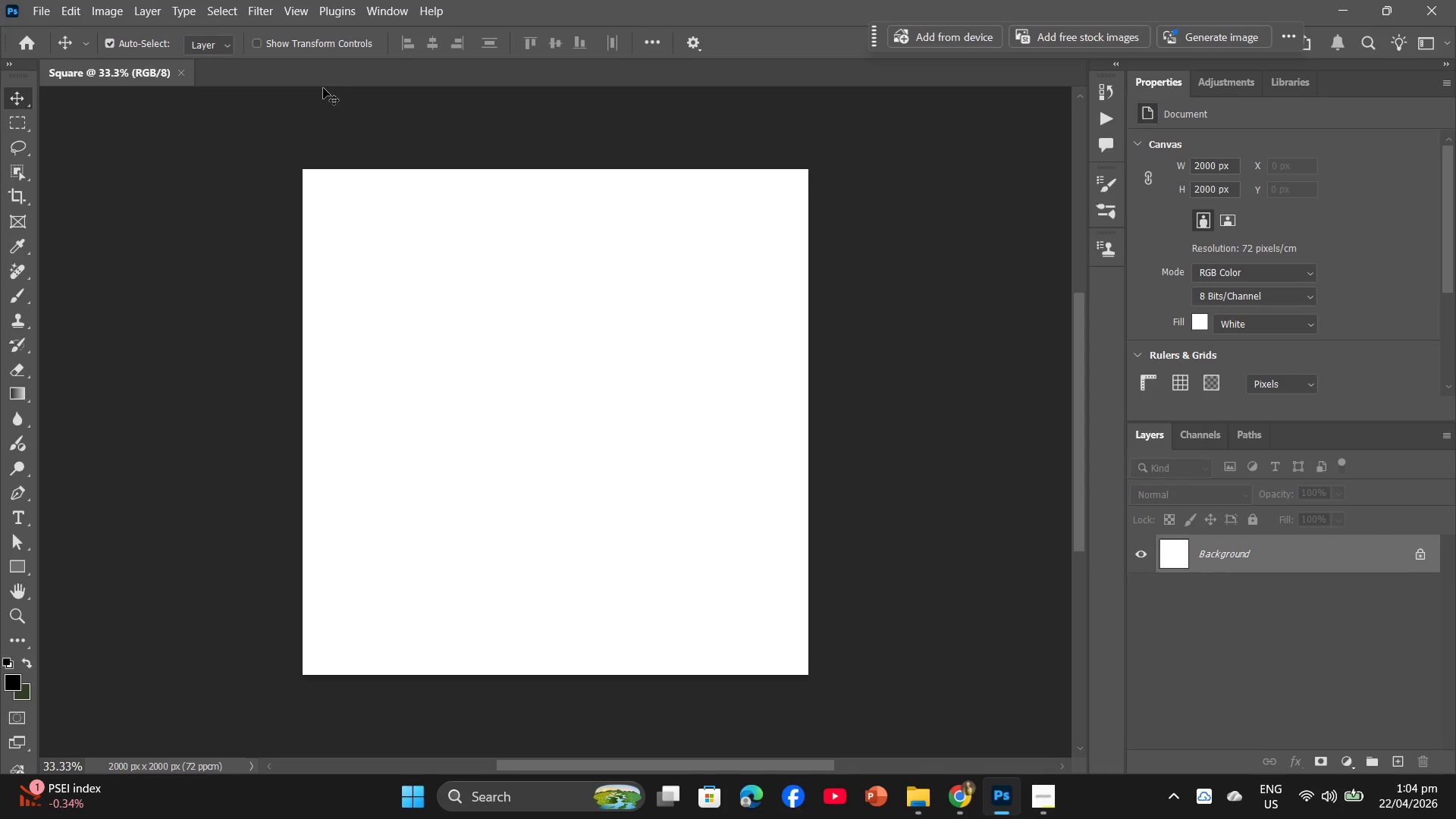 
key(Control+N)
 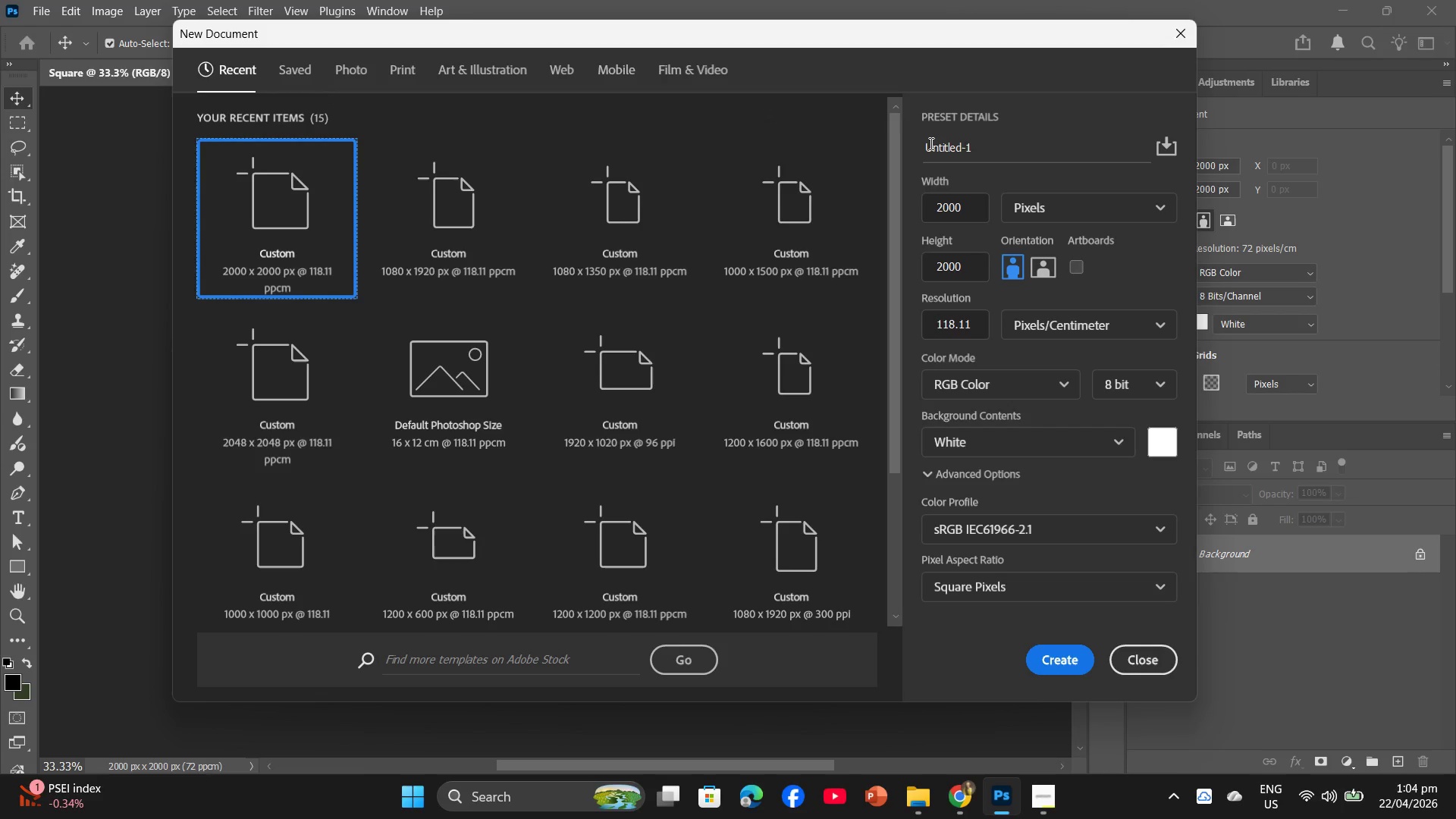 
left_click_drag(start_coordinate=[990, 150], to_coordinate=[874, 165])
 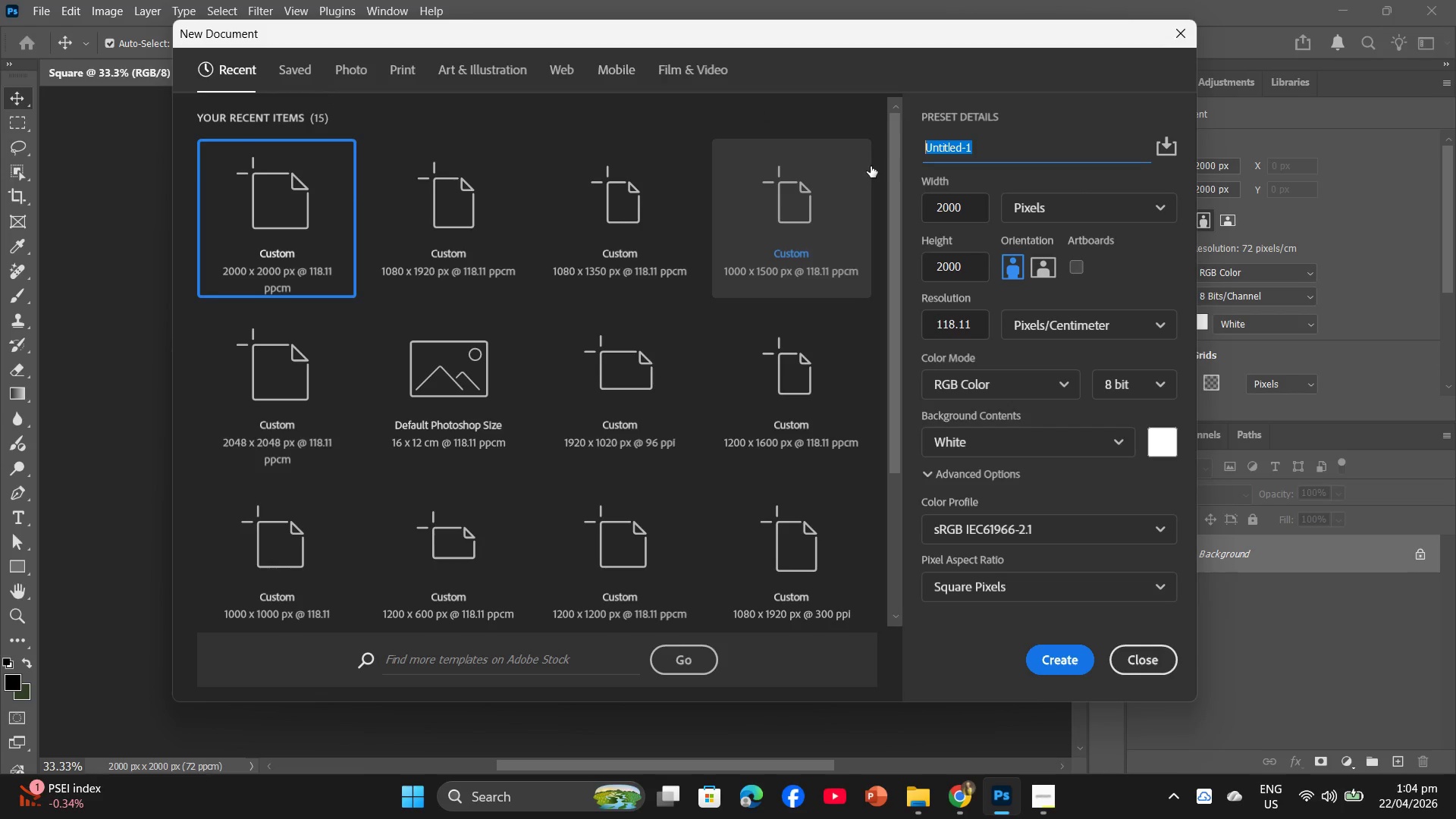 
type(Porta)
key(Backspace)
type(rait)
 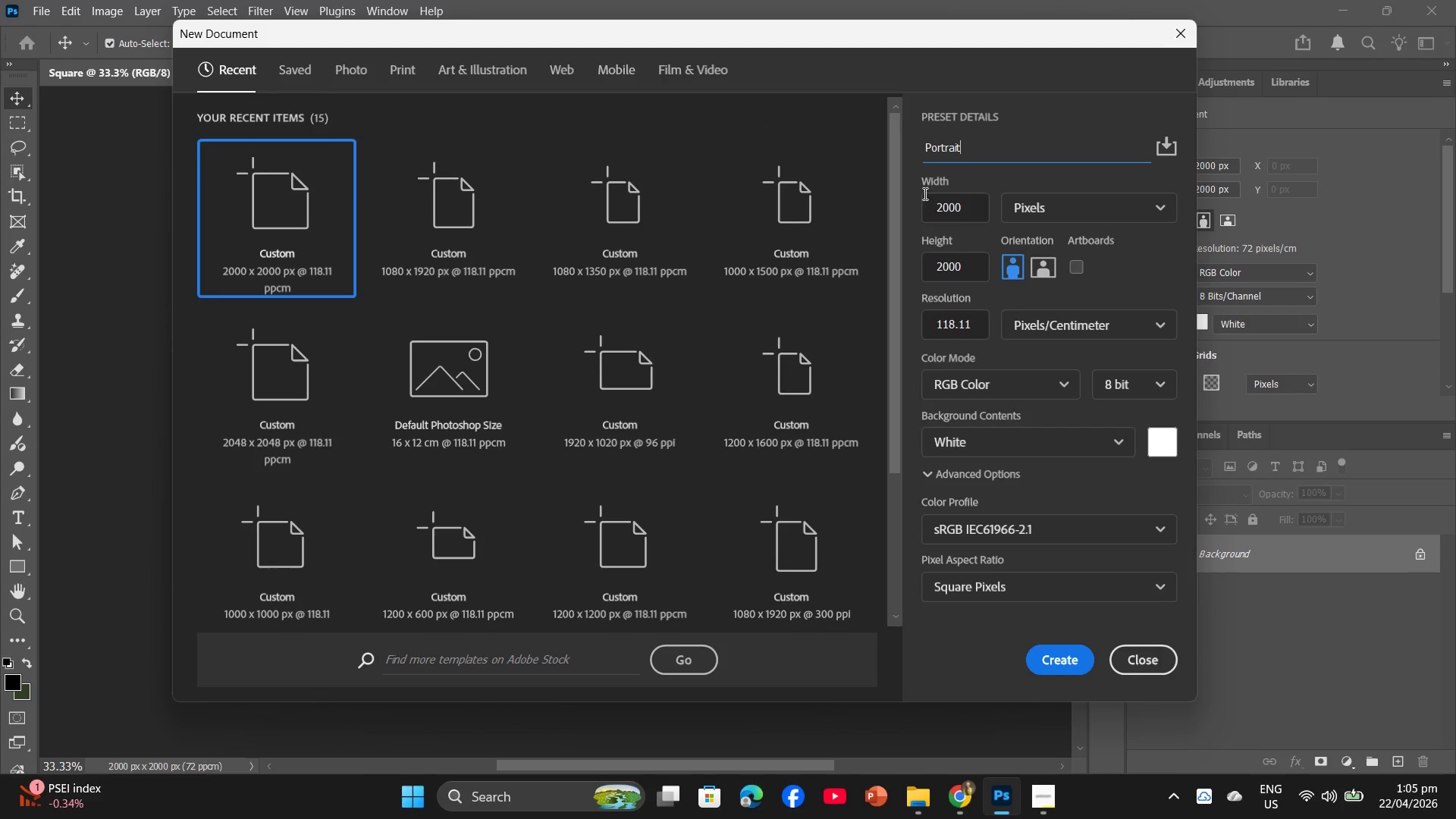 
left_click([974, 209])
 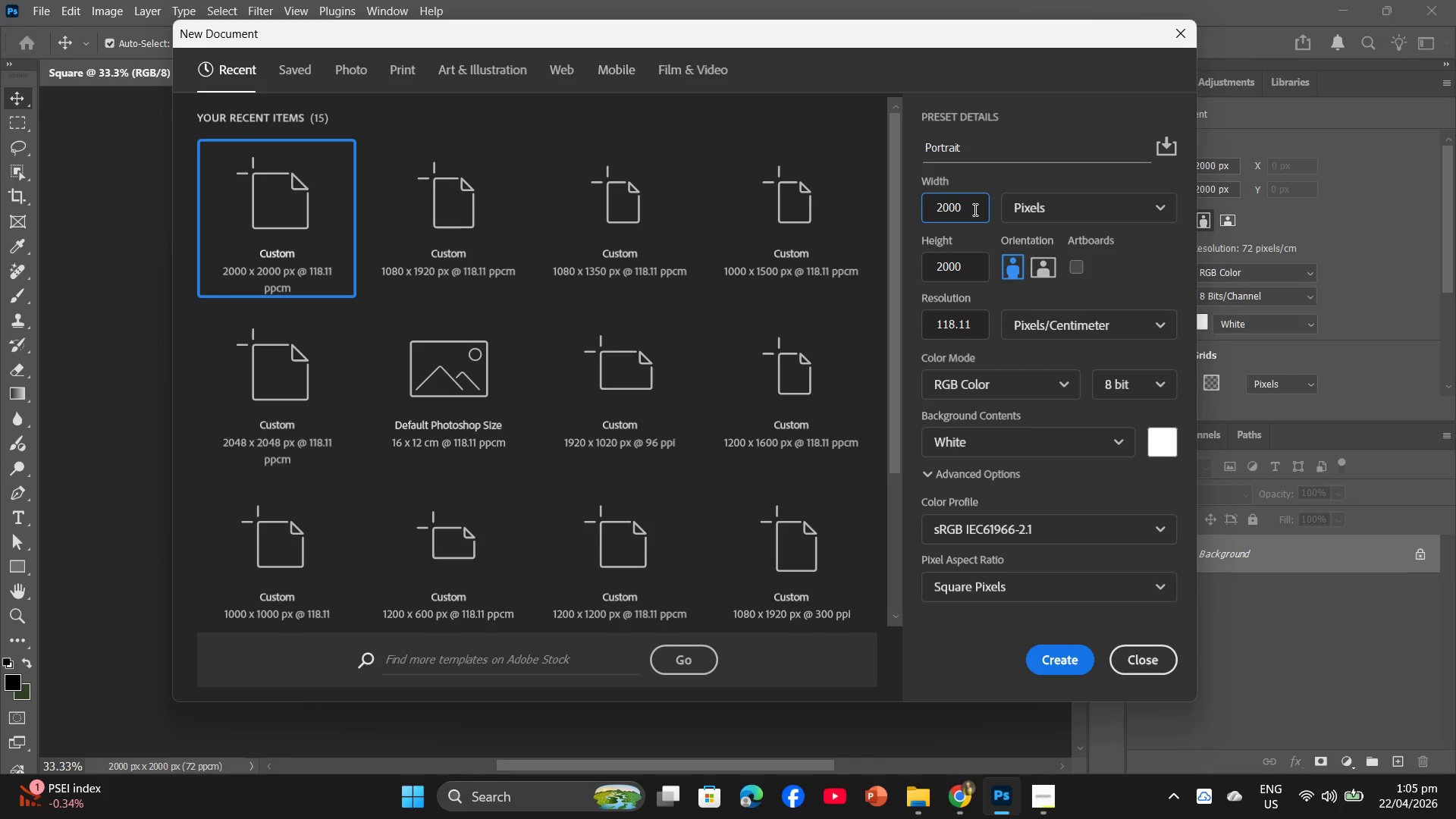 
key(Backspace)
key(Backspace)
key(Backspace)
key(Backspace)
type(1080)
 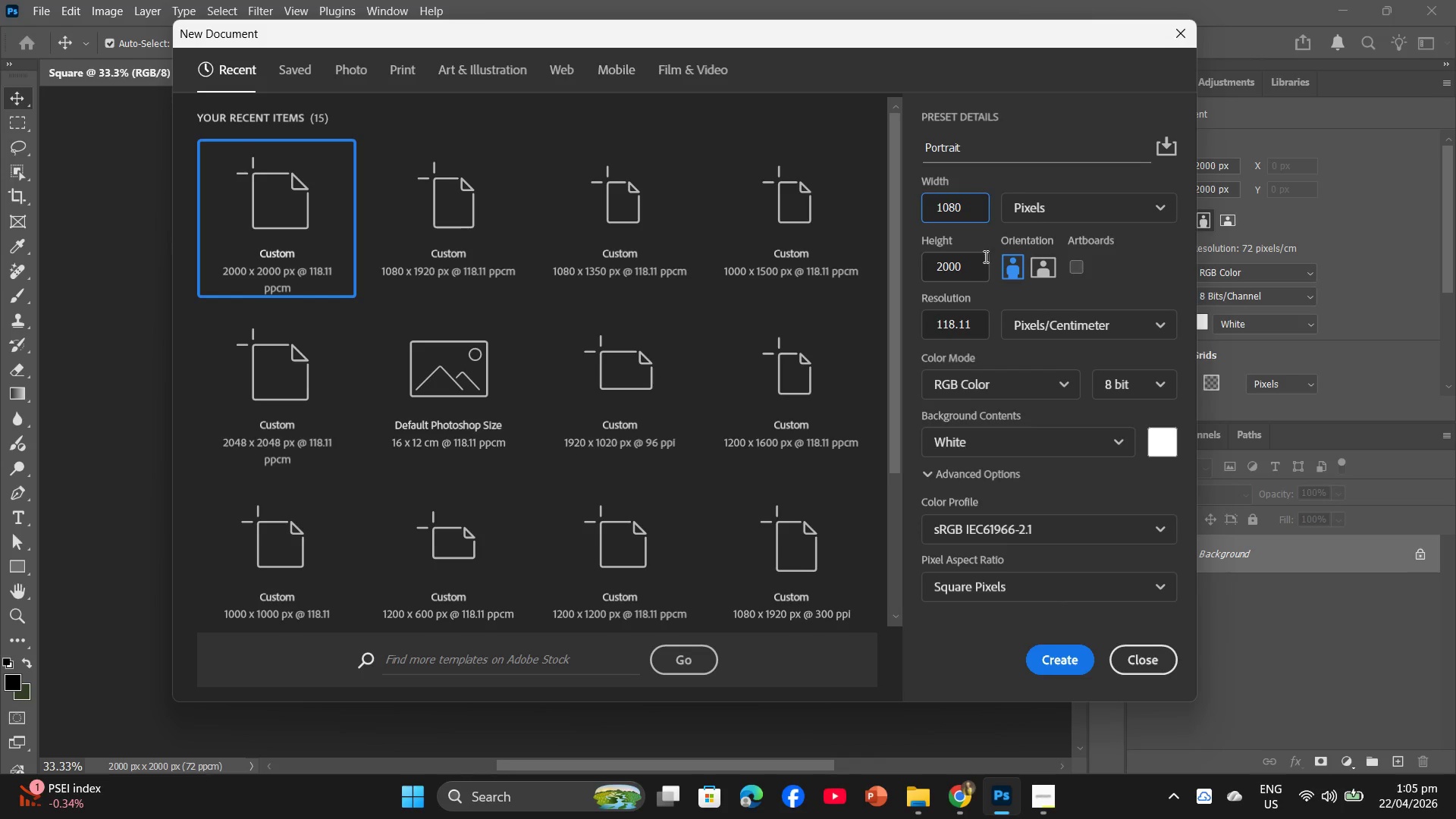 
left_click_drag(start_coordinate=[971, 272], to_coordinate=[909, 272])
 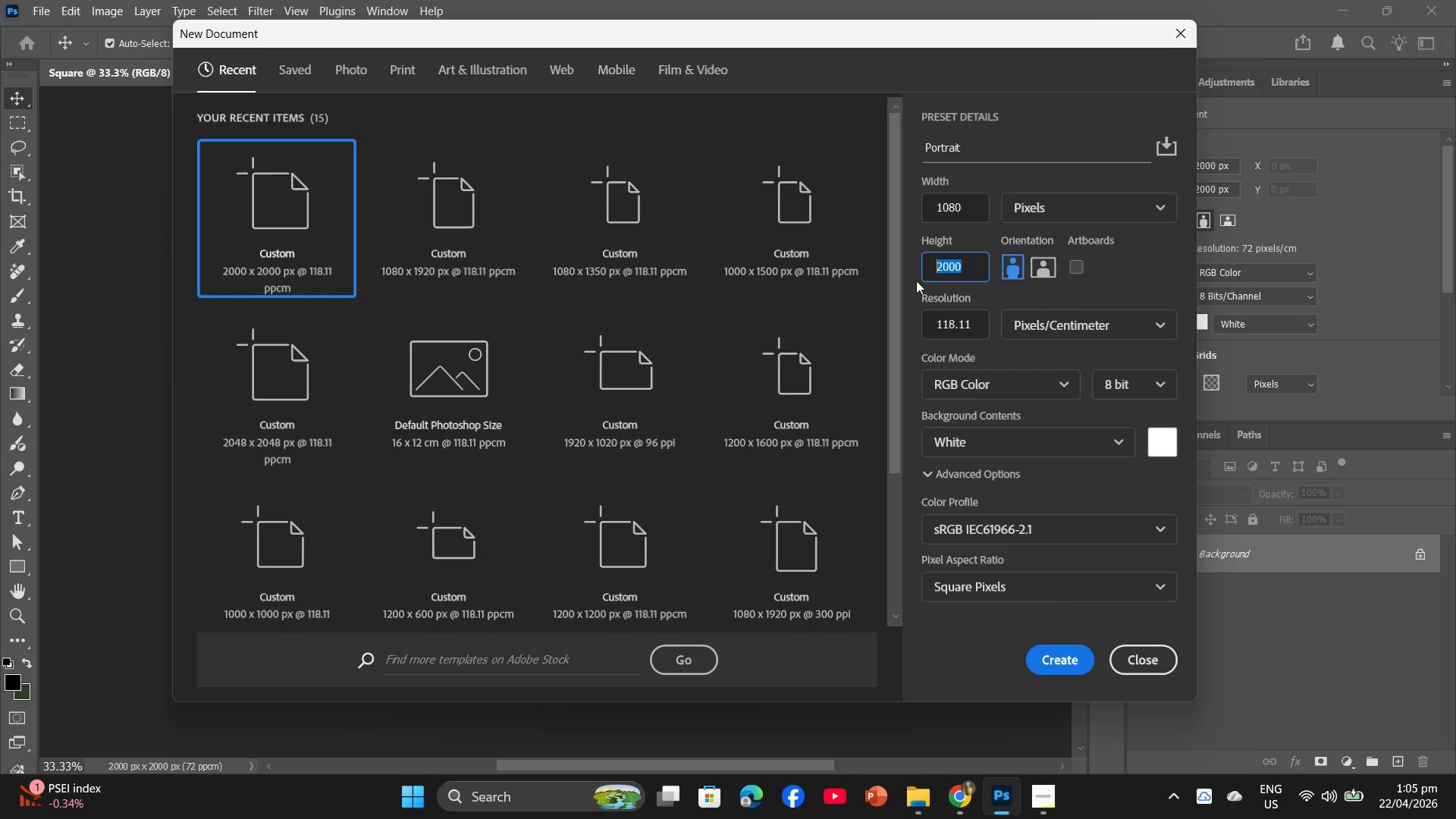 
type(1359)
key(Backspace)
type(0)
 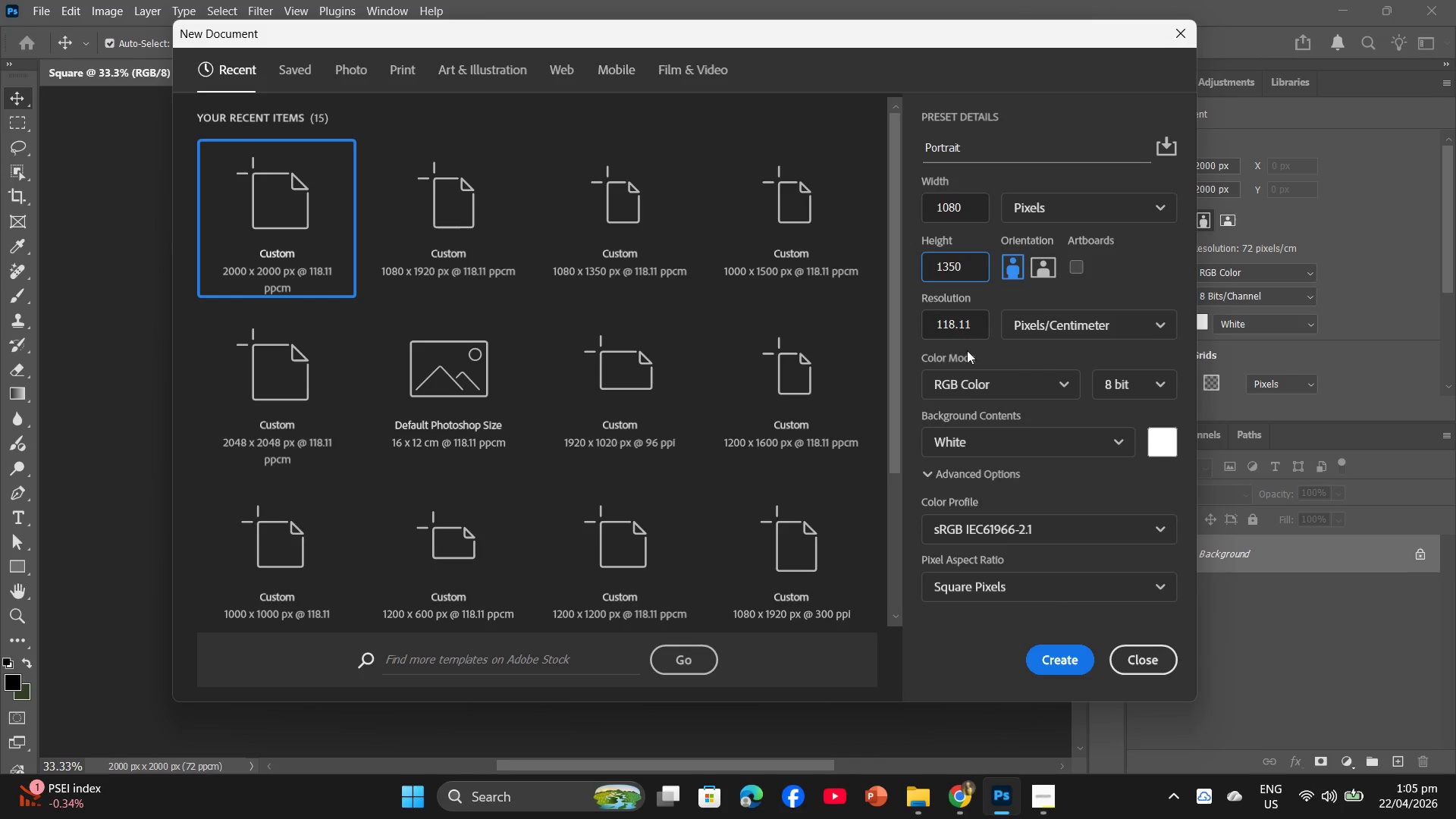 
left_click_drag(start_coordinate=[971, 325], to_coordinate=[895, 337])
 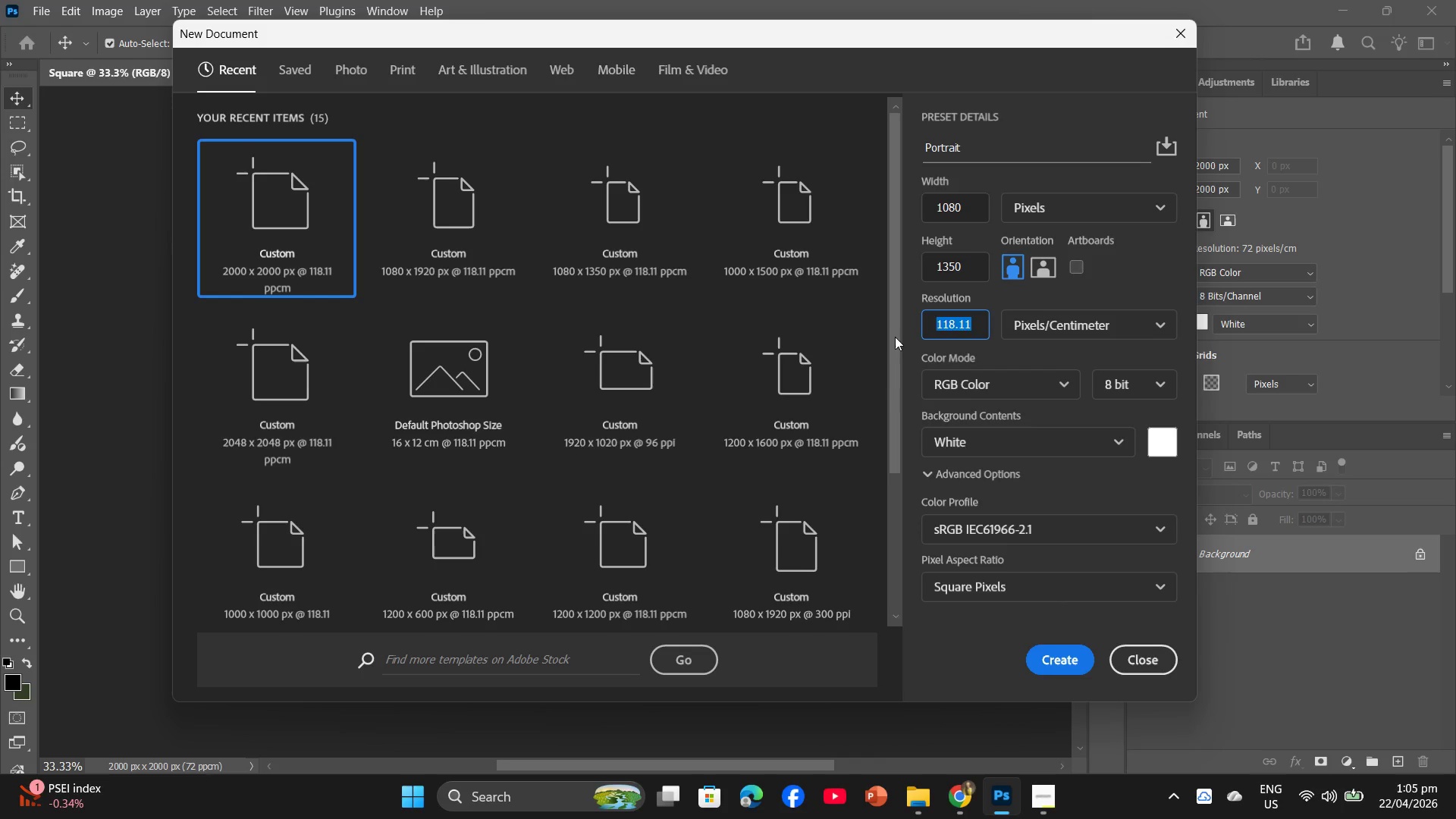 
type(72)
 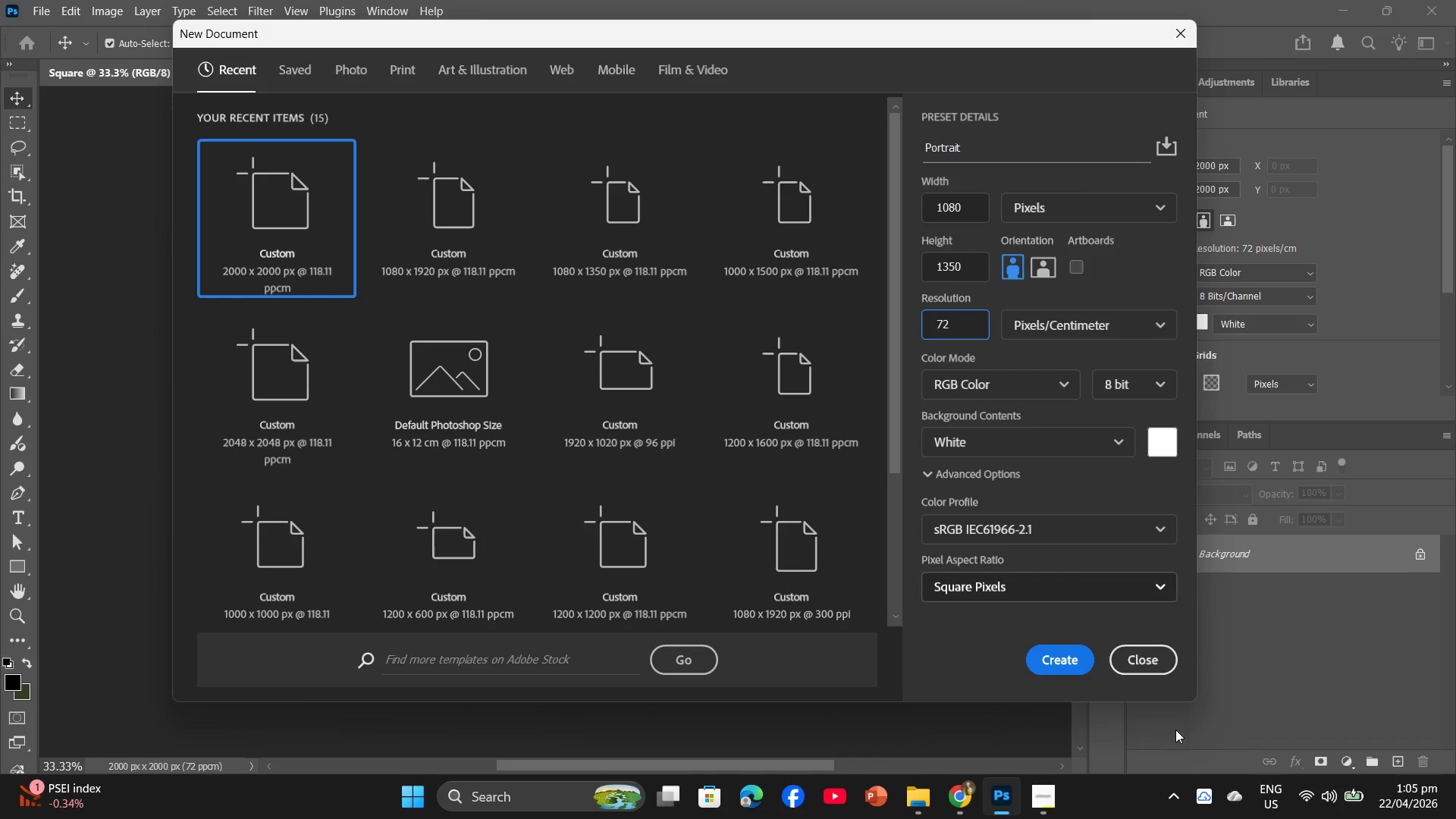 
left_click([1038, 808])